 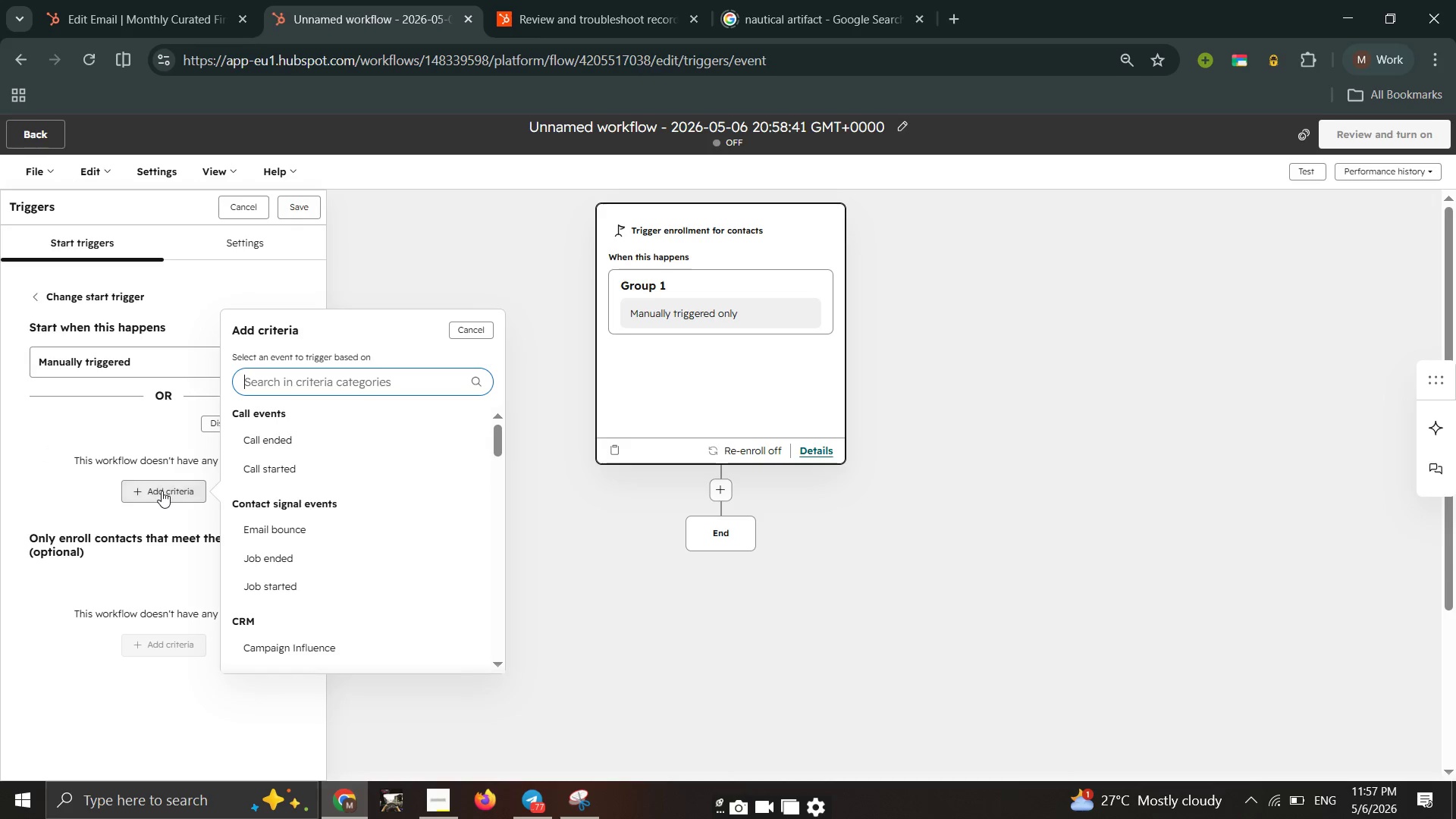 
scroll: coordinate [297, 472], scroll_direction: down, amount: 2.0
 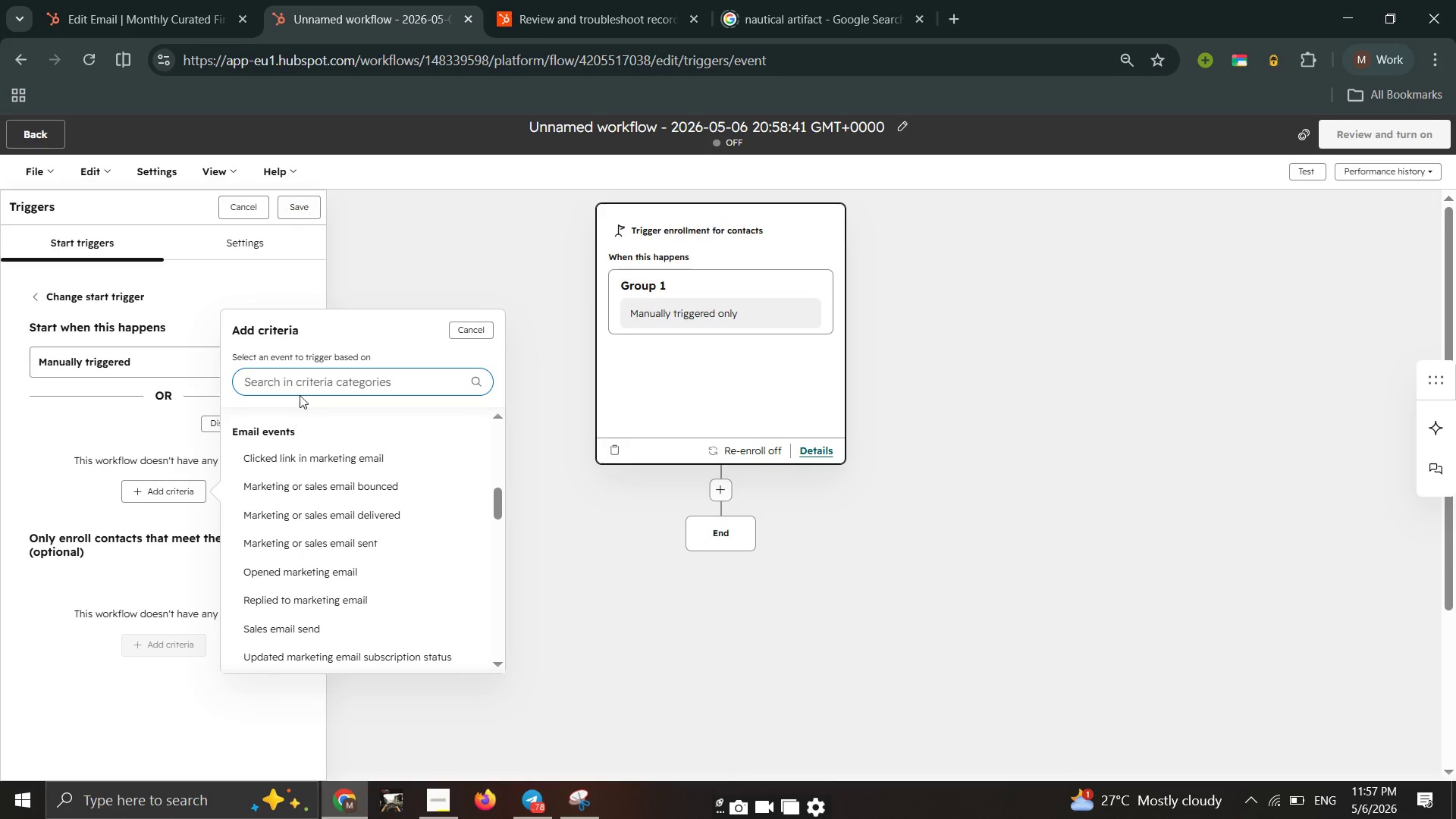 
left_click([305, 381])
 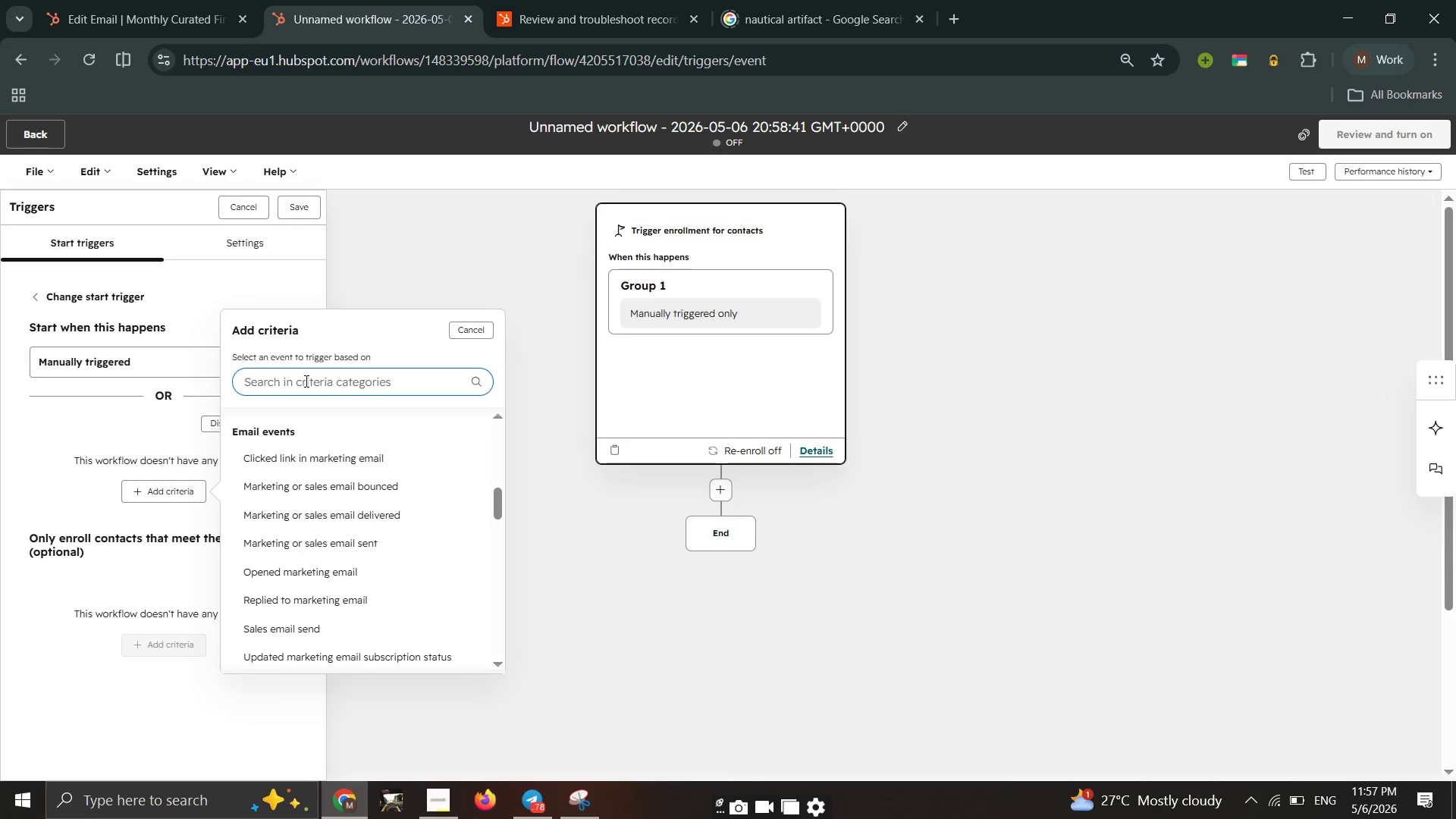 
type(segn)
key(Backspace)
type(meny)
key(Backspace)
type(t)
 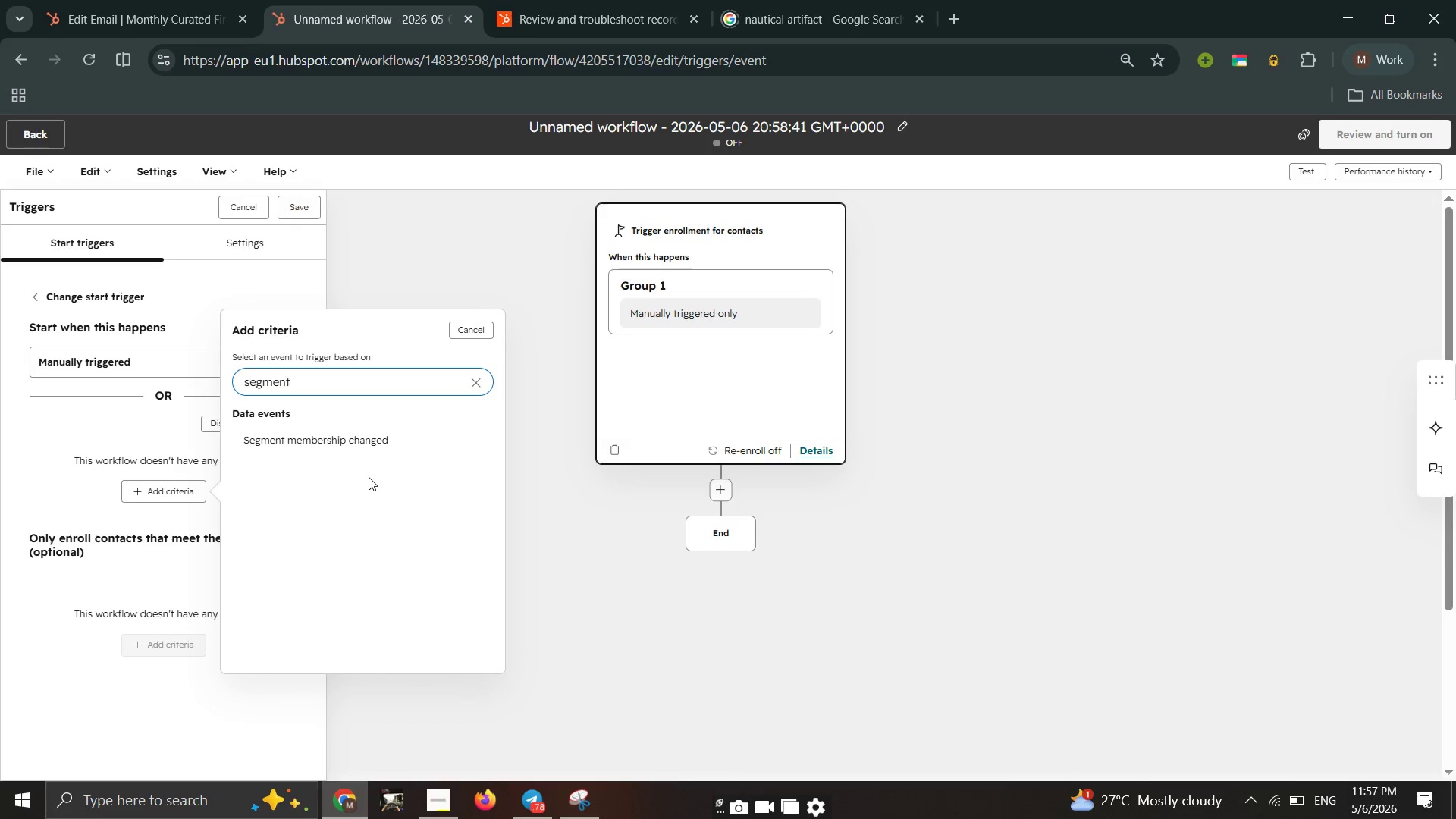 
left_click([382, 443])
 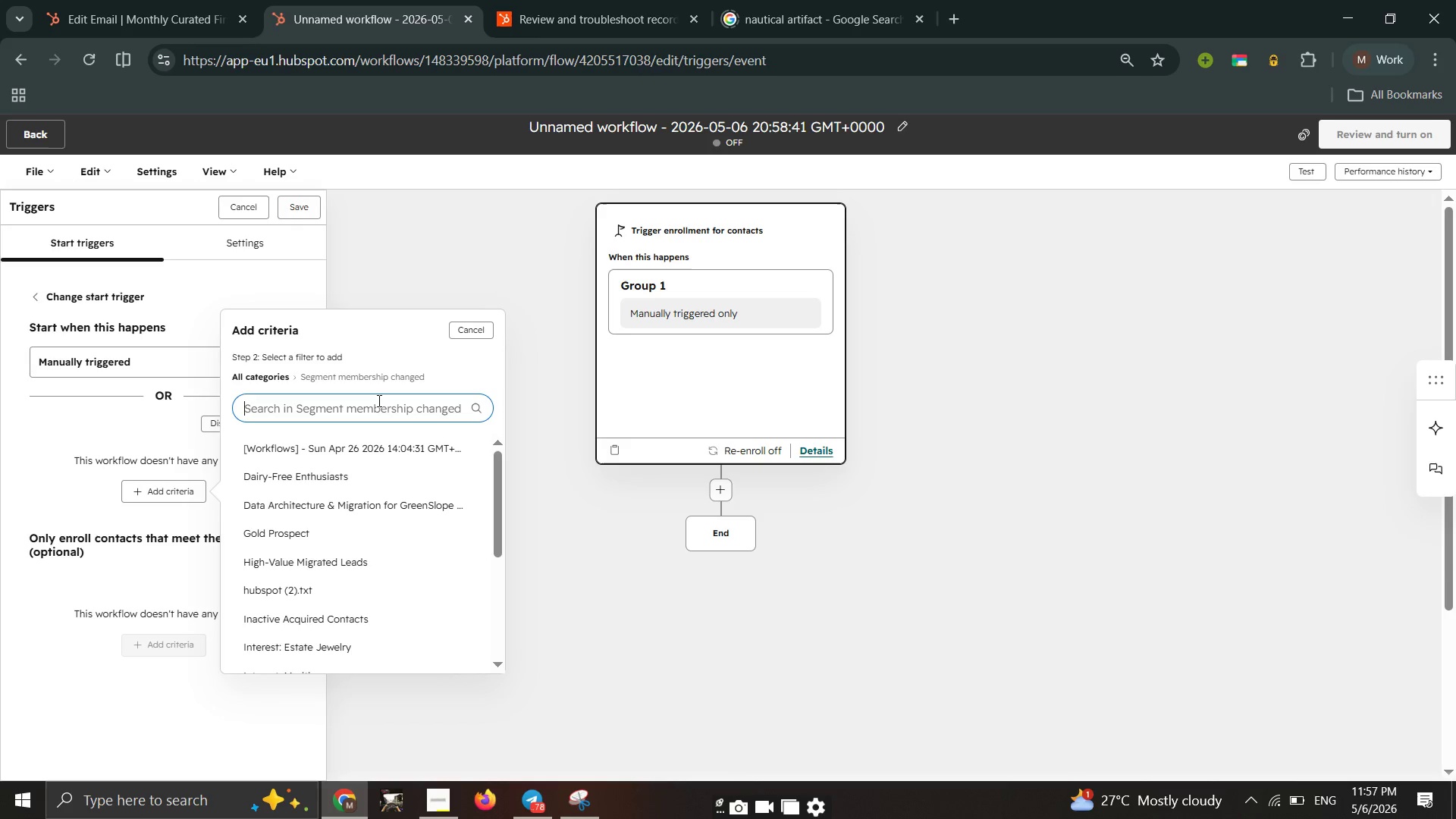 
wait(5.88)
 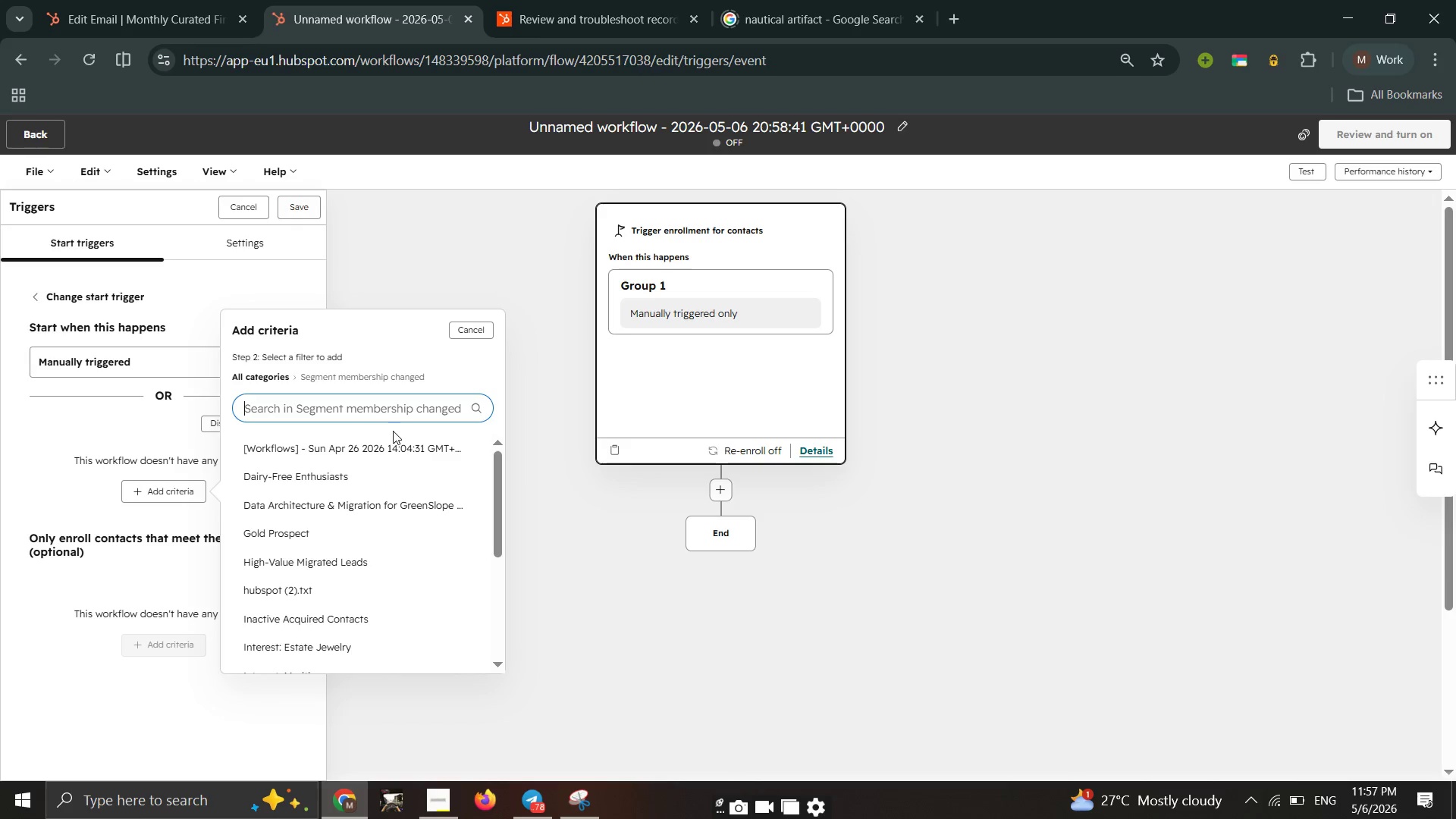 
left_click([380, 399])
 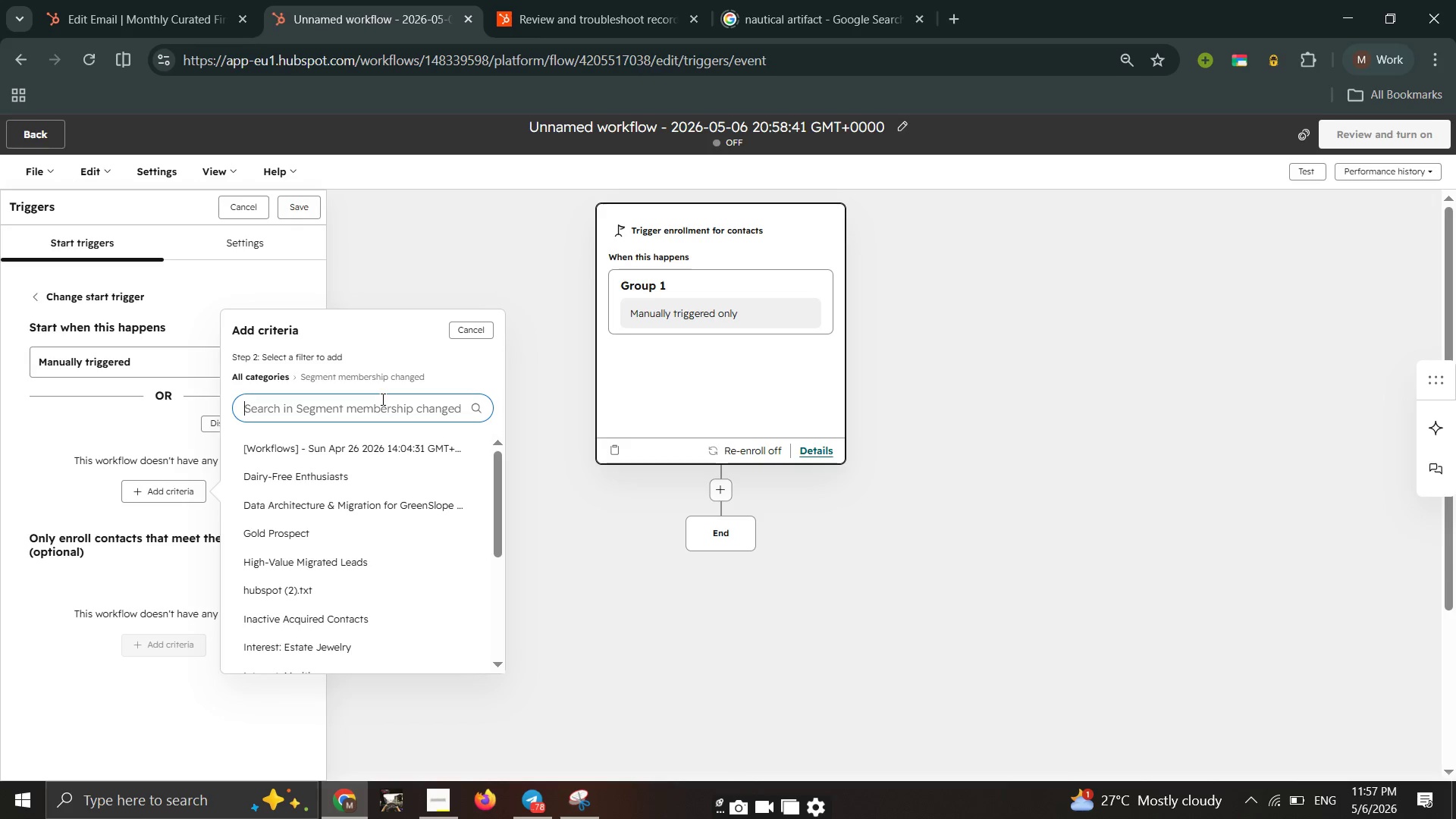 
type(water)
 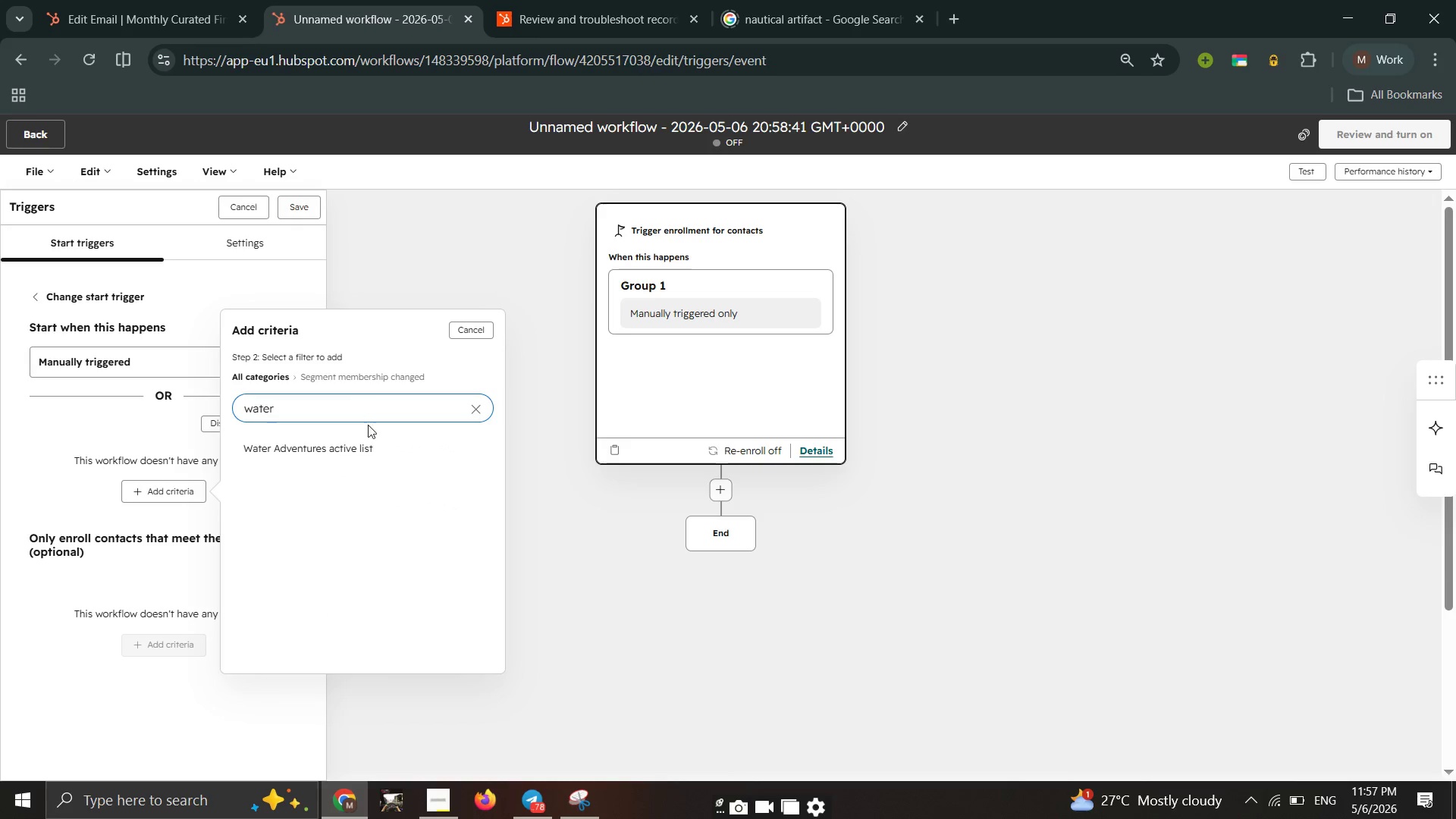 
left_click([367, 452])
 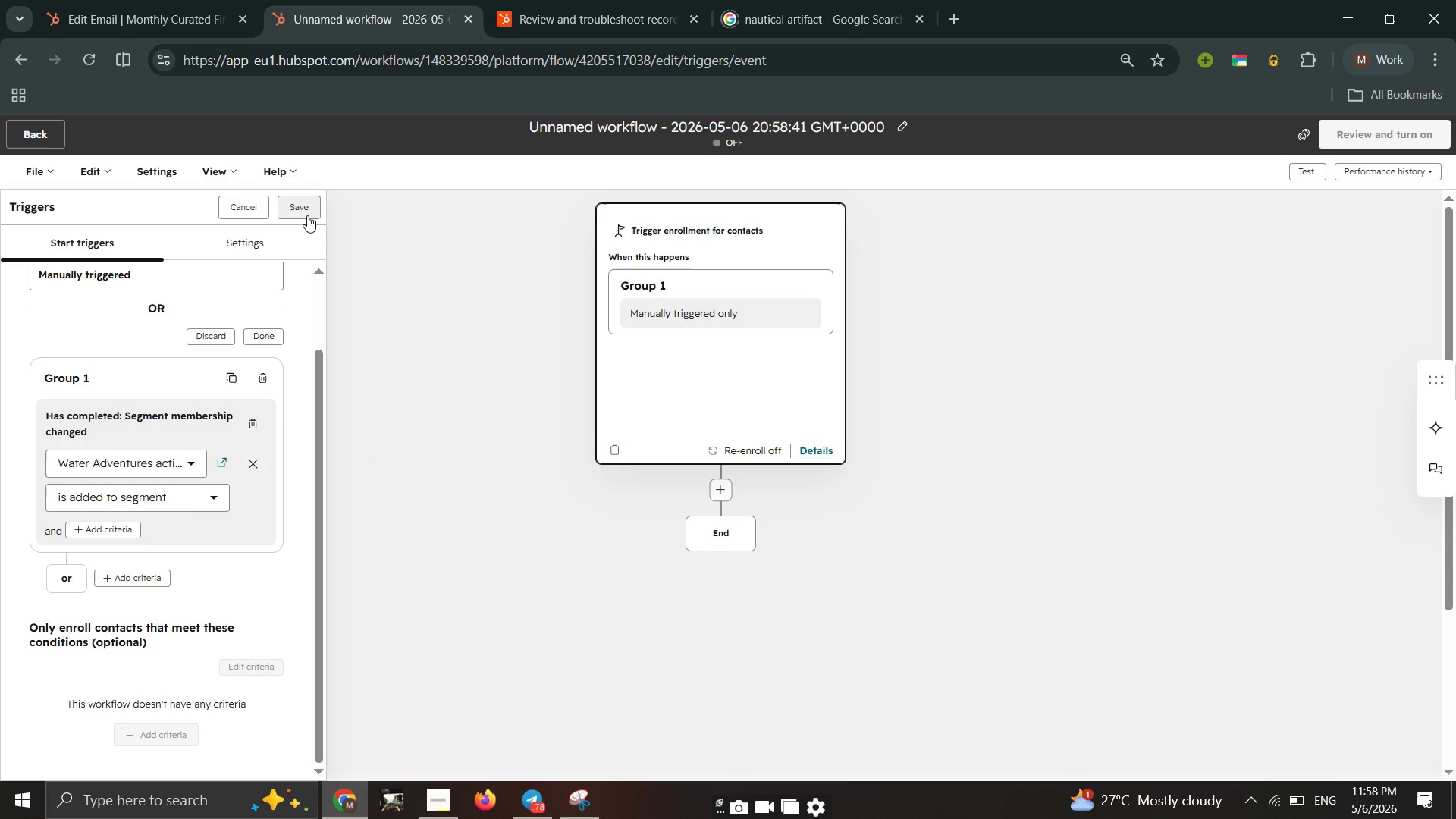 
wait(8.89)
 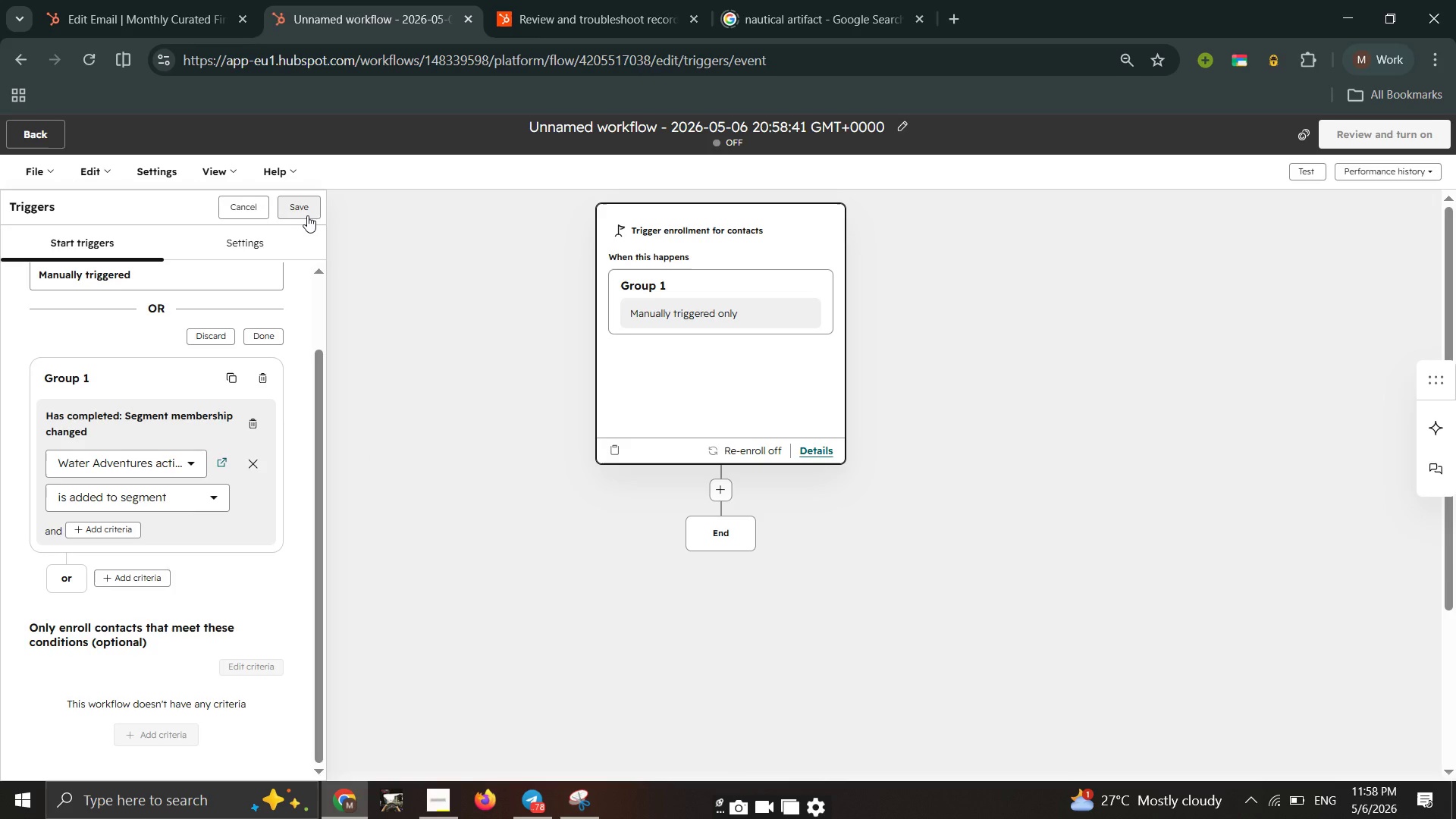 
left_click([242, 244])
 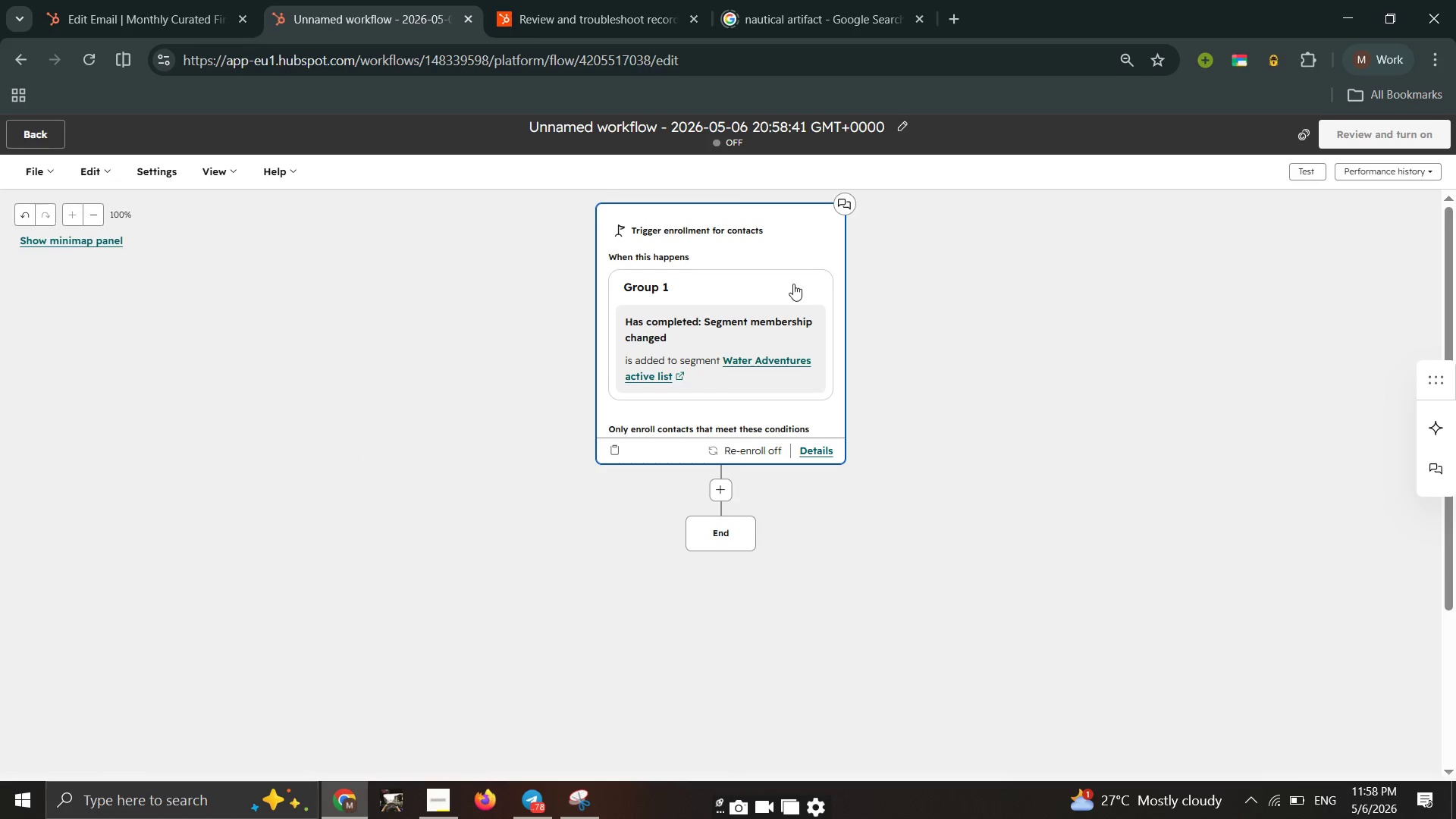 
left_click([793, 265])
 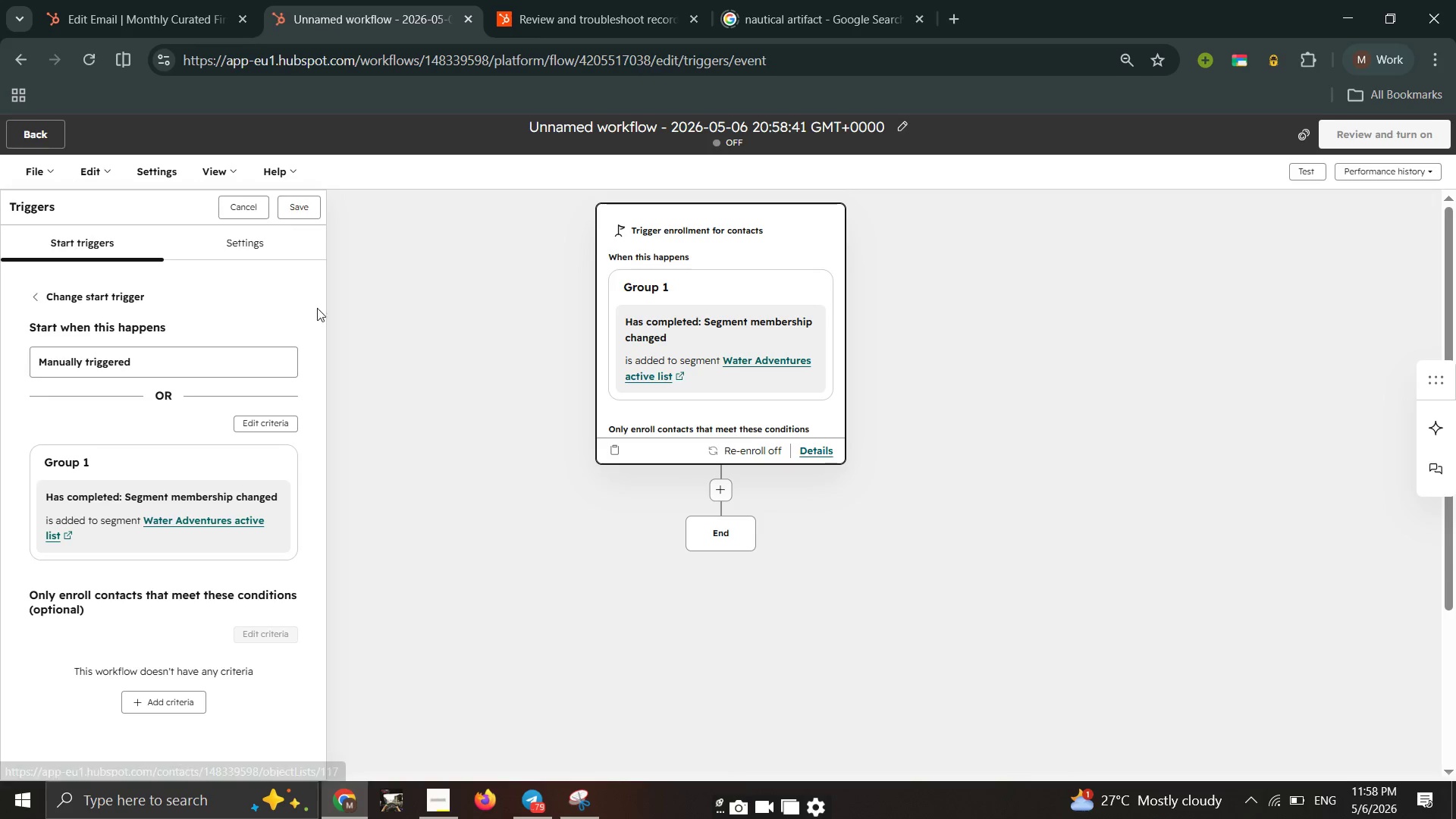 
left_click([255, 249])
 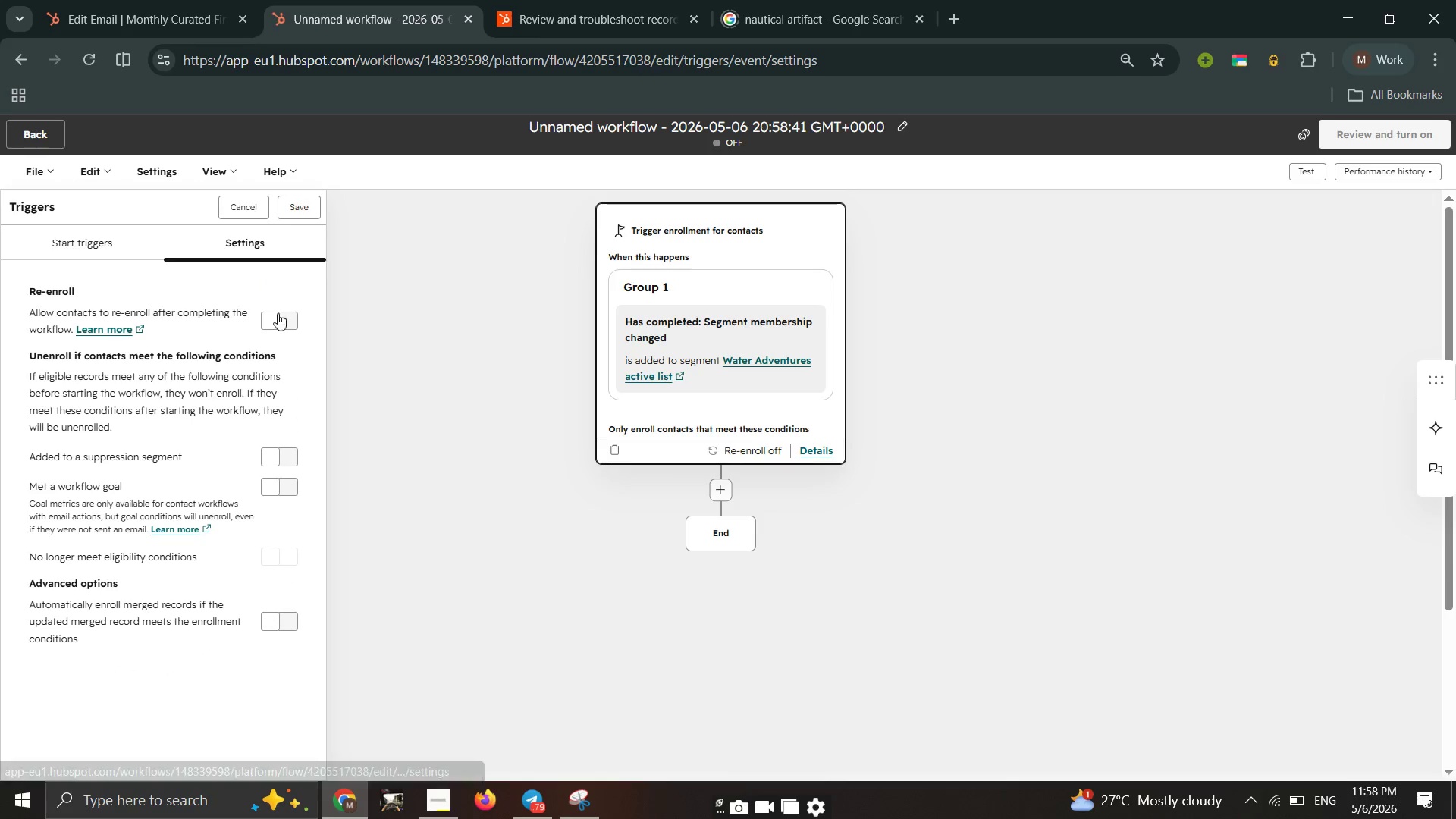 
left_click([286, 325])
 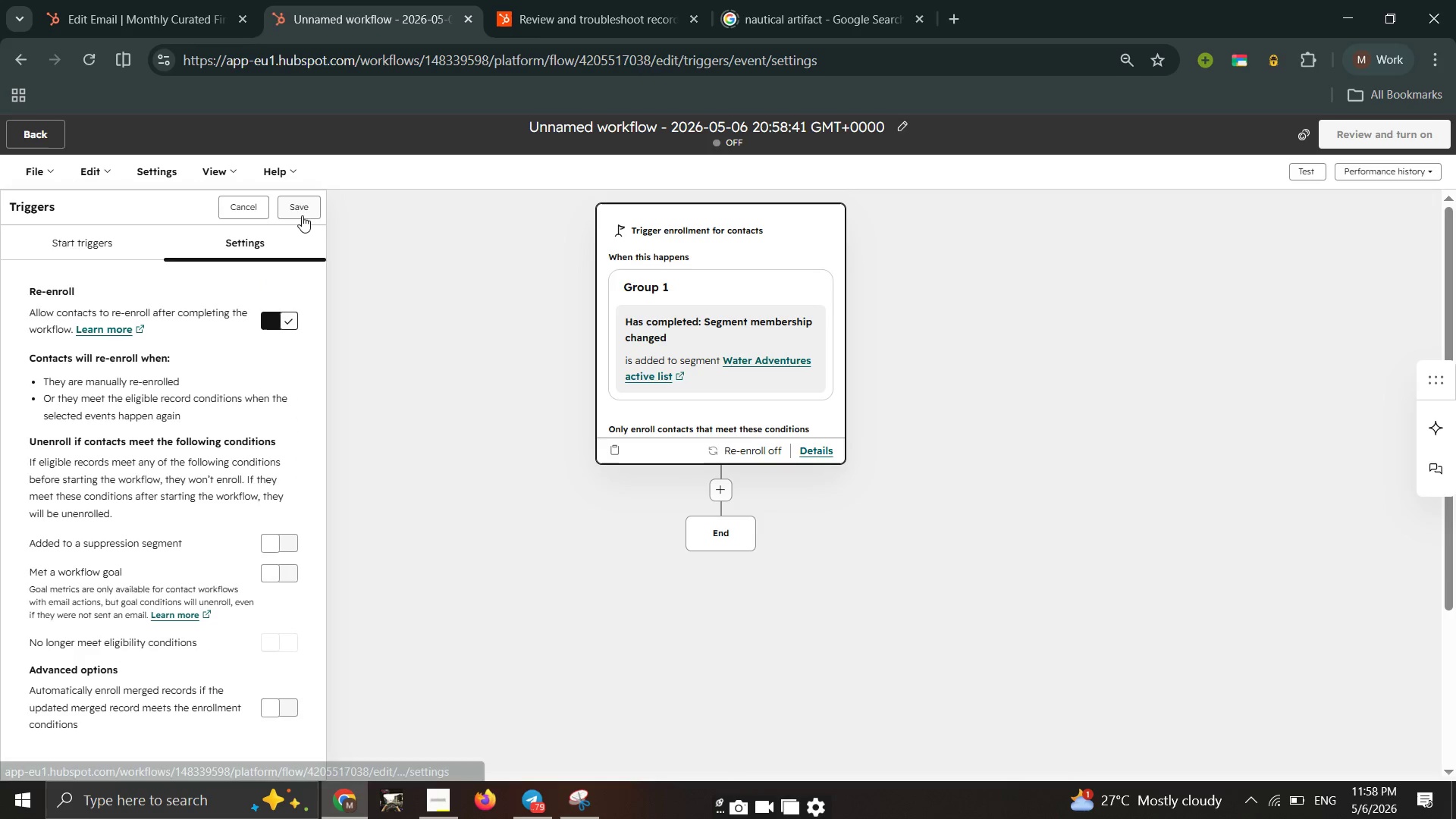 
left_click([302, 209])